 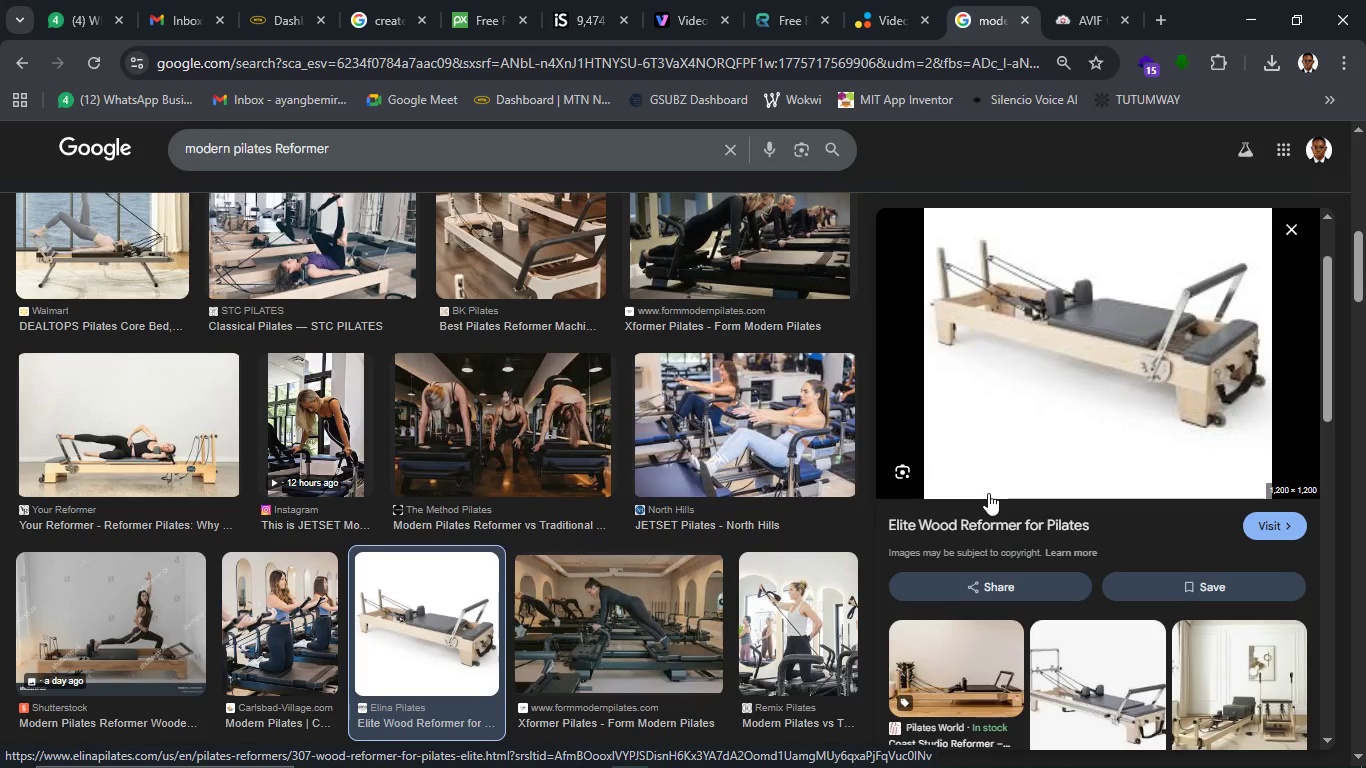 
scroll: coordinate [1006, 493], scroll_direction: up, amount: 1.0
 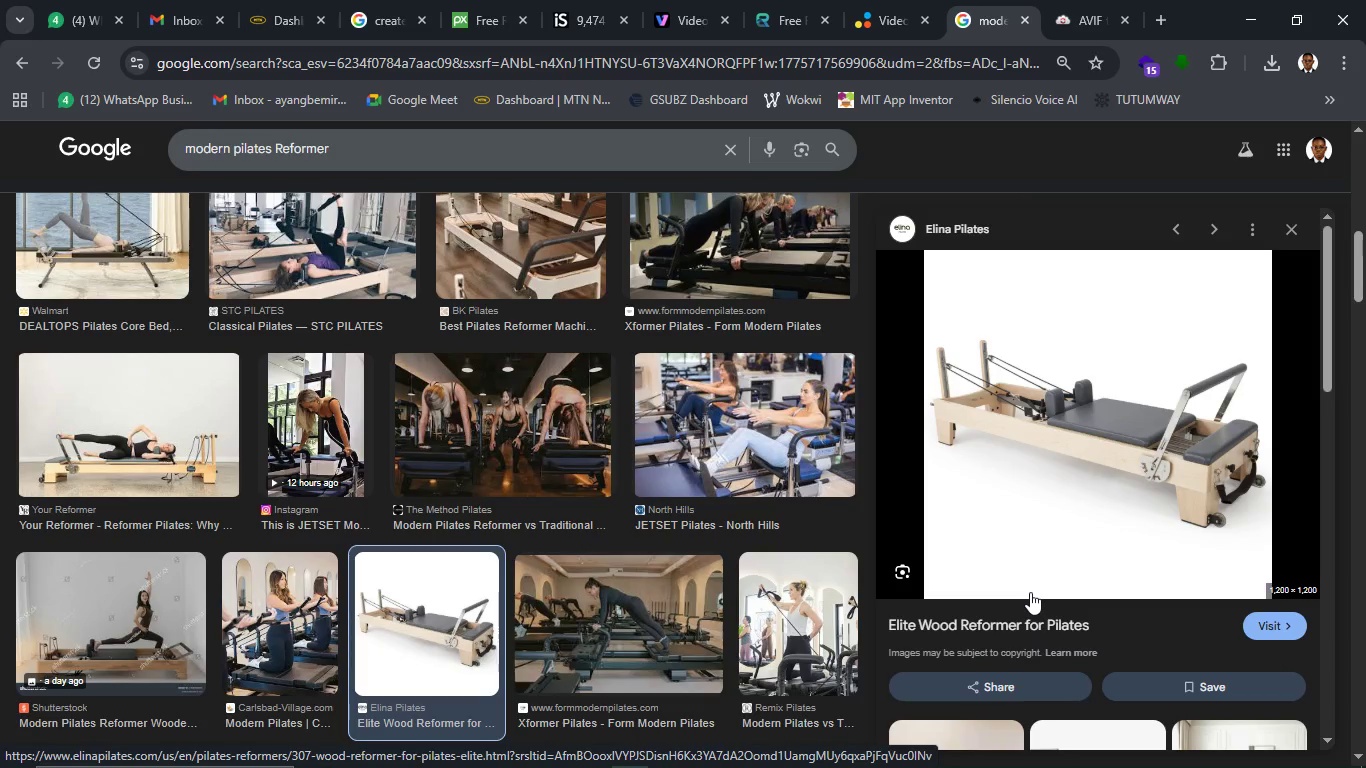 
right_click([1051, 525])
 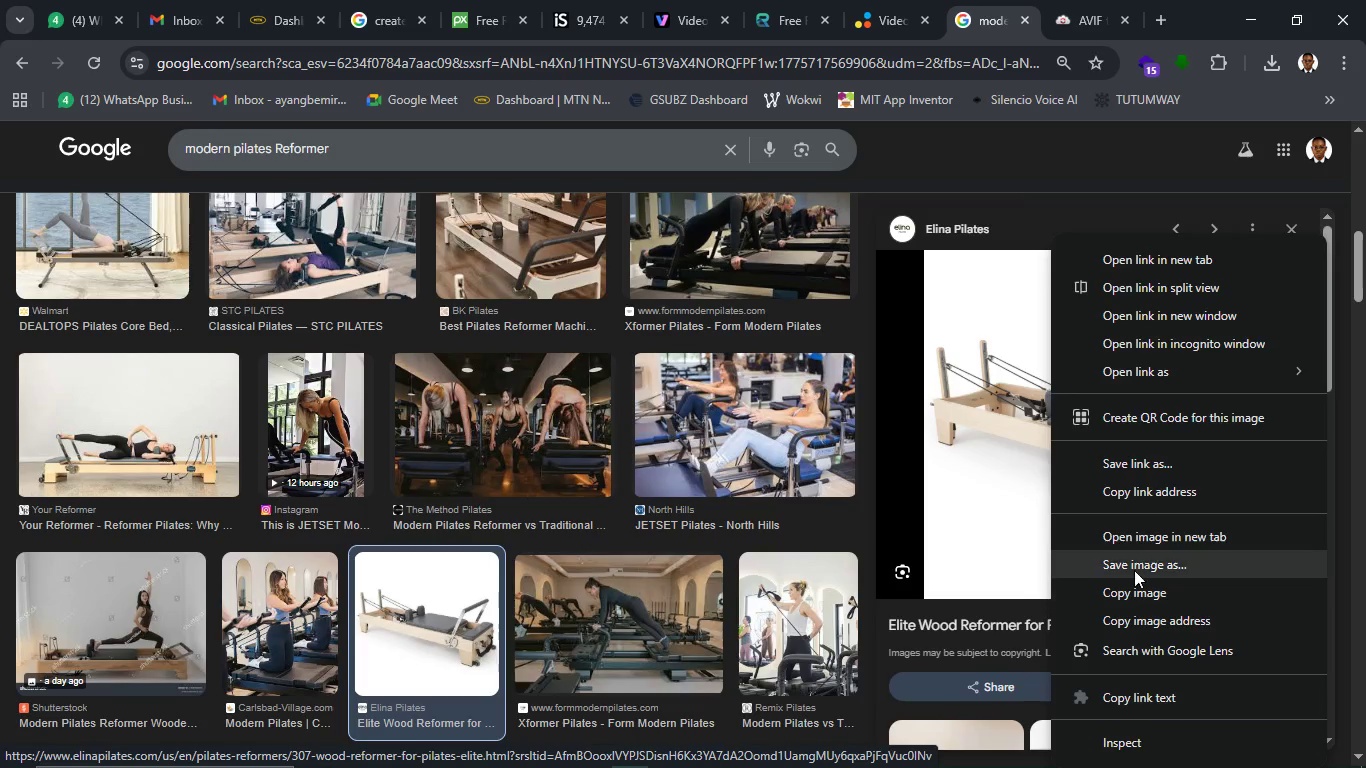 
left_click([1134, 570])
 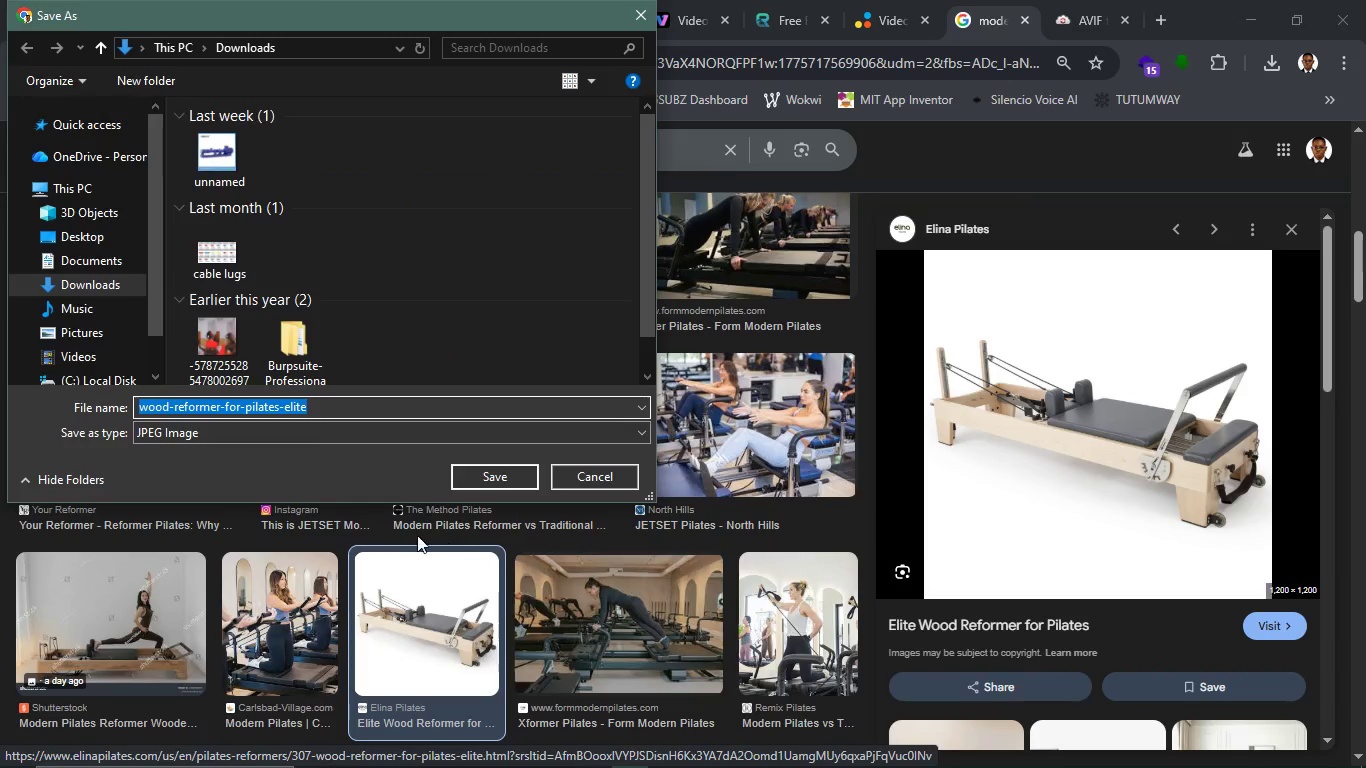 
wait(6.72)
 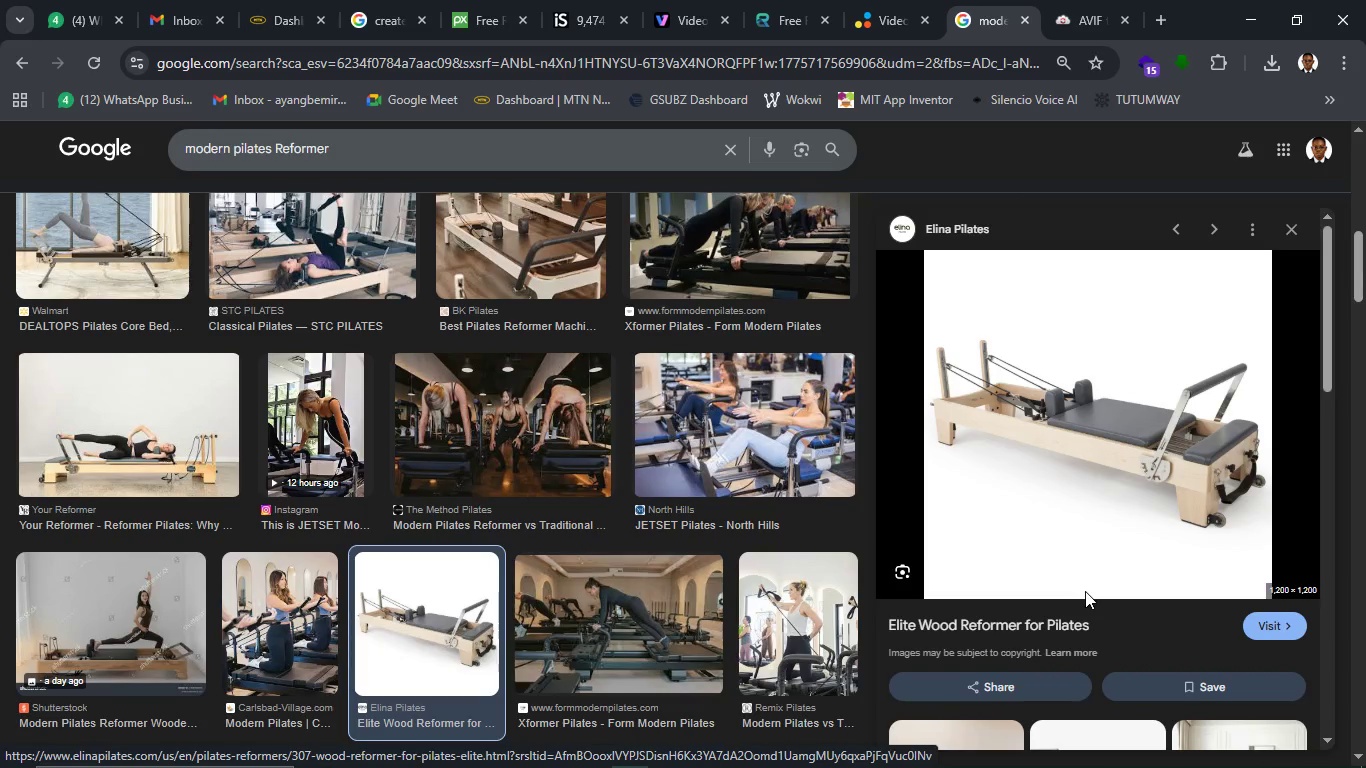 
left_click([496, 480])
 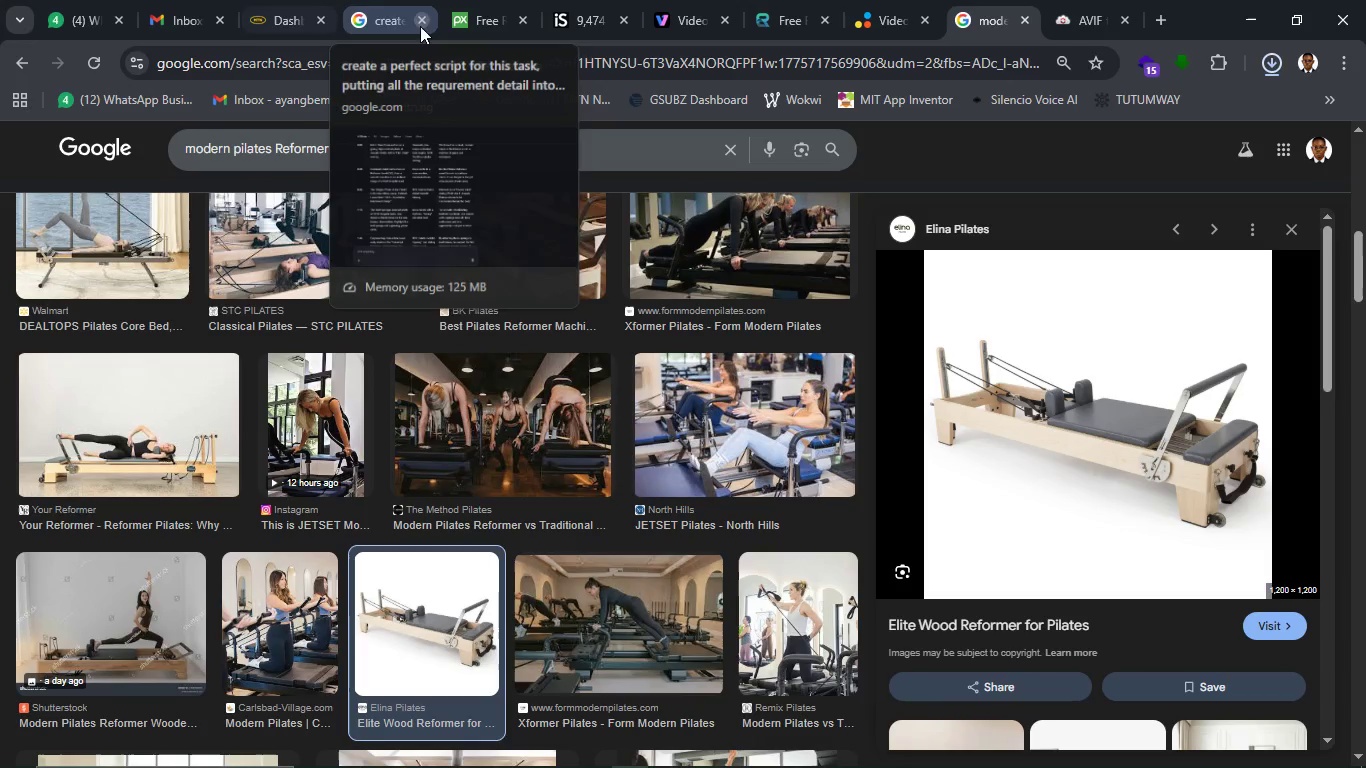 
left_click([382, 13])
 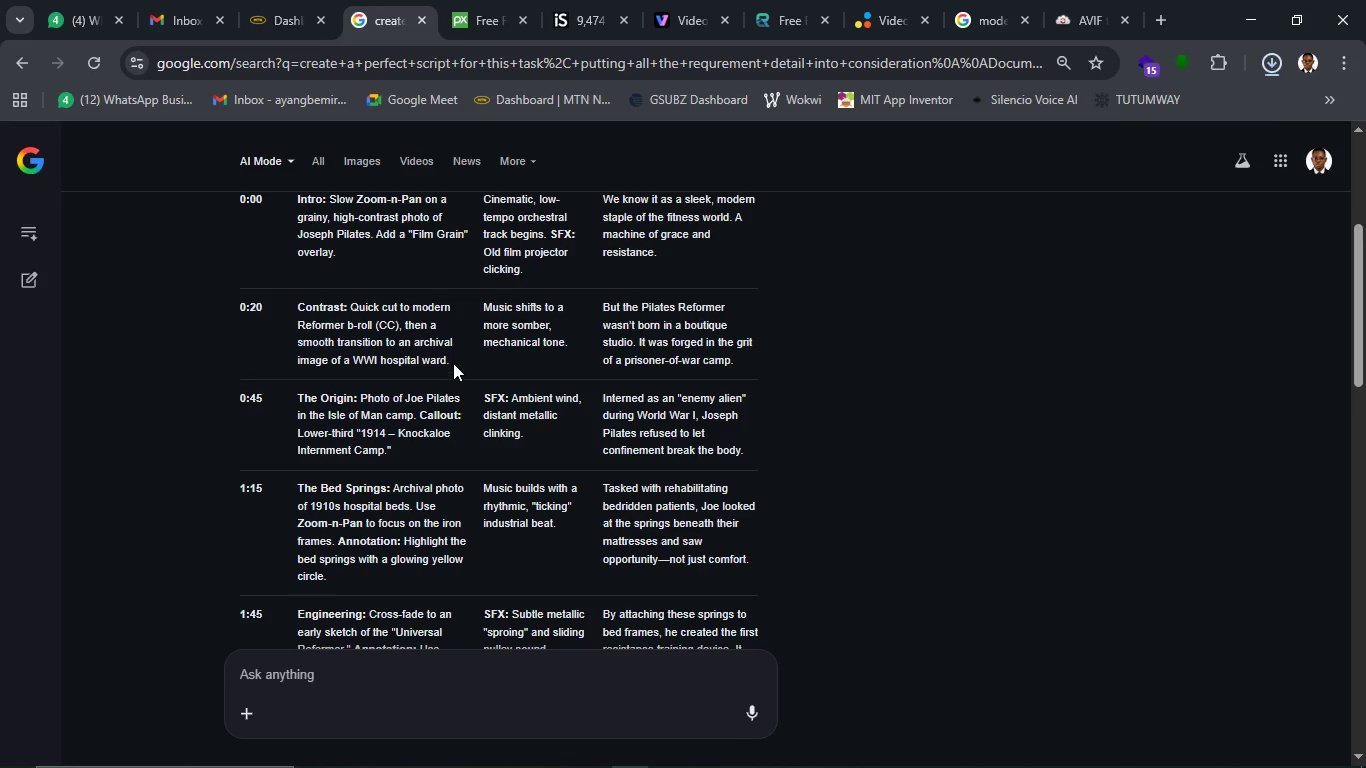 
scroll: coordinate [453, 363], scroll_direction: up, amount: 1.0
 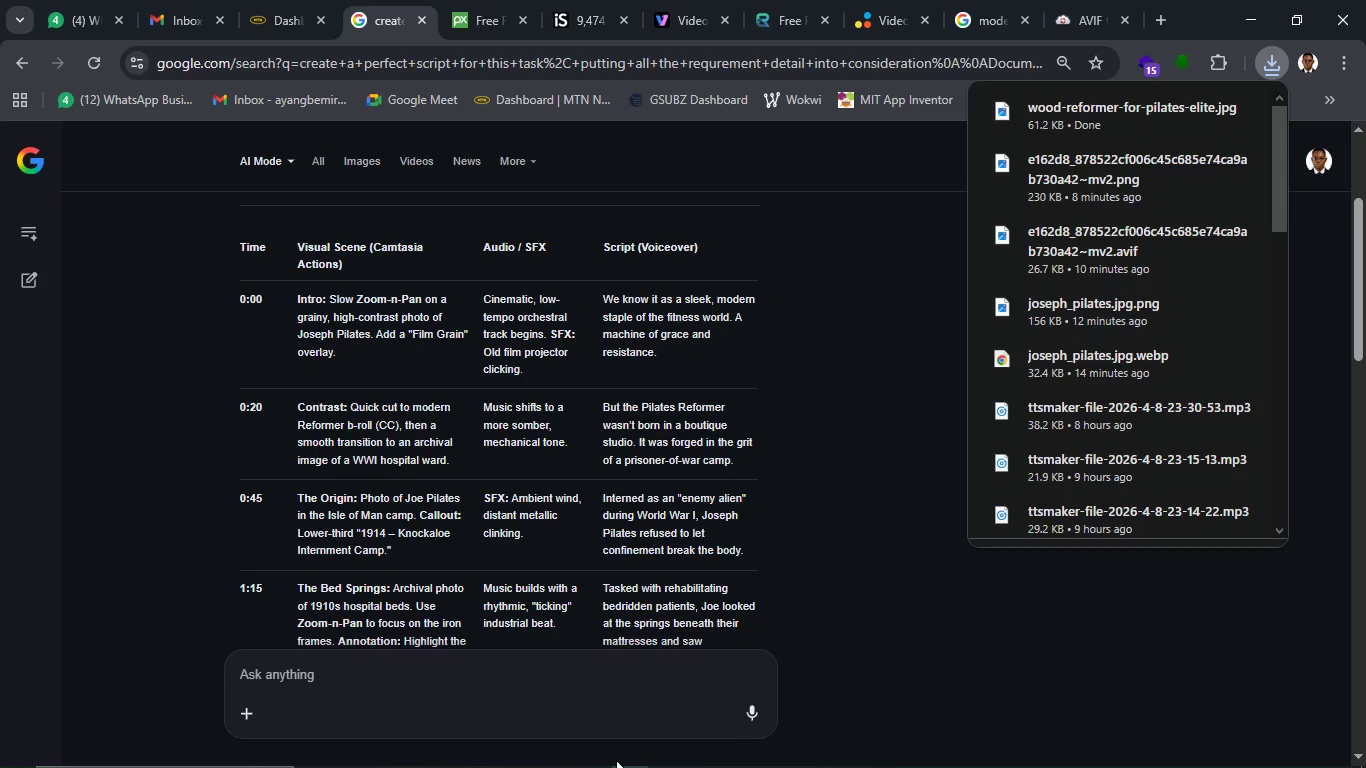 
left_click([585, 756])
 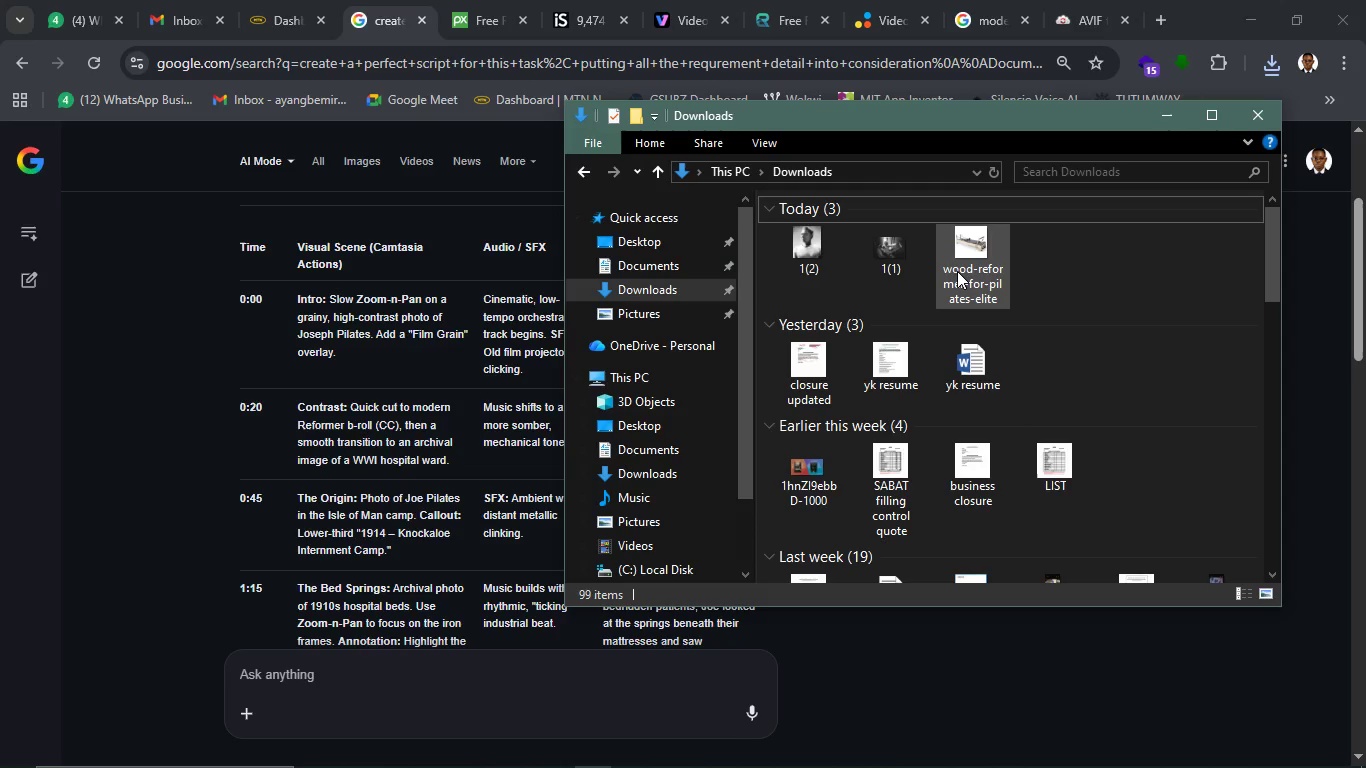 
left_click([957, 271])
 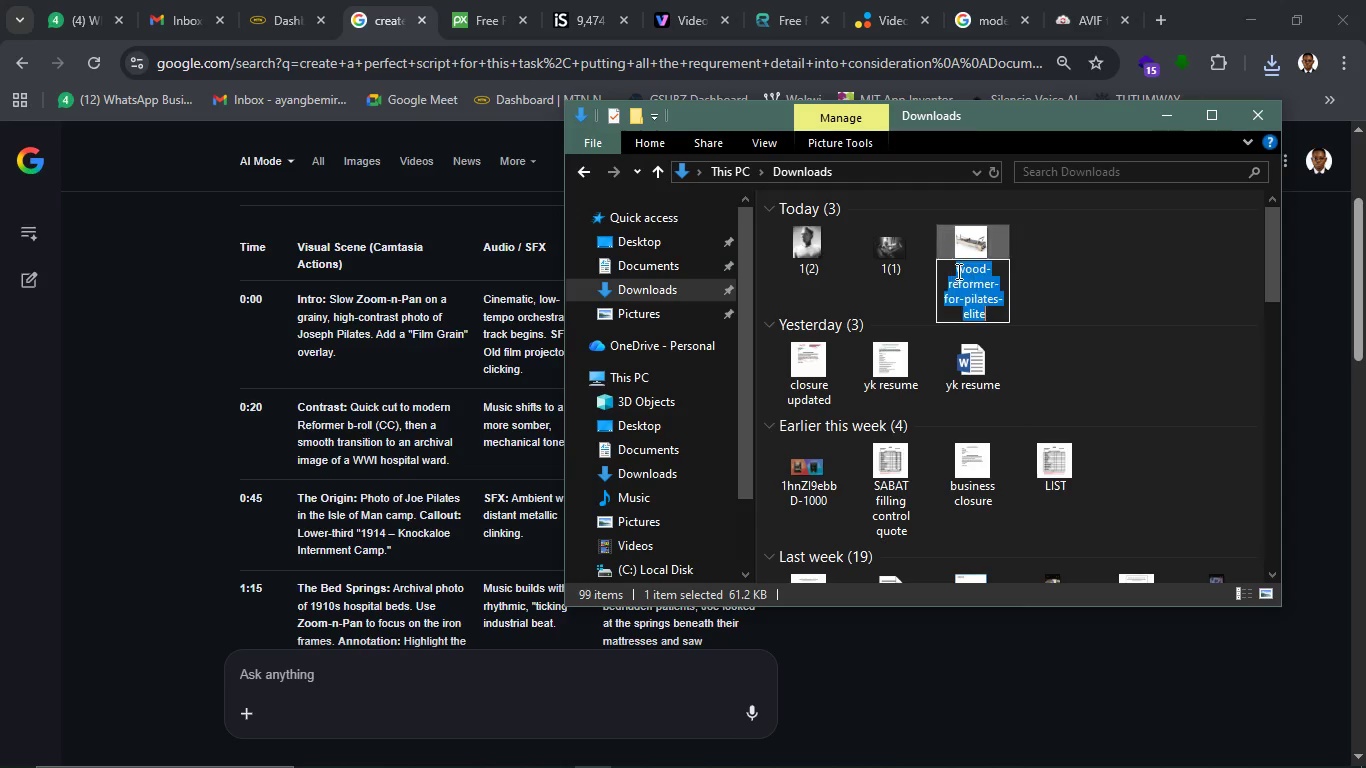 
type([F2]2())
 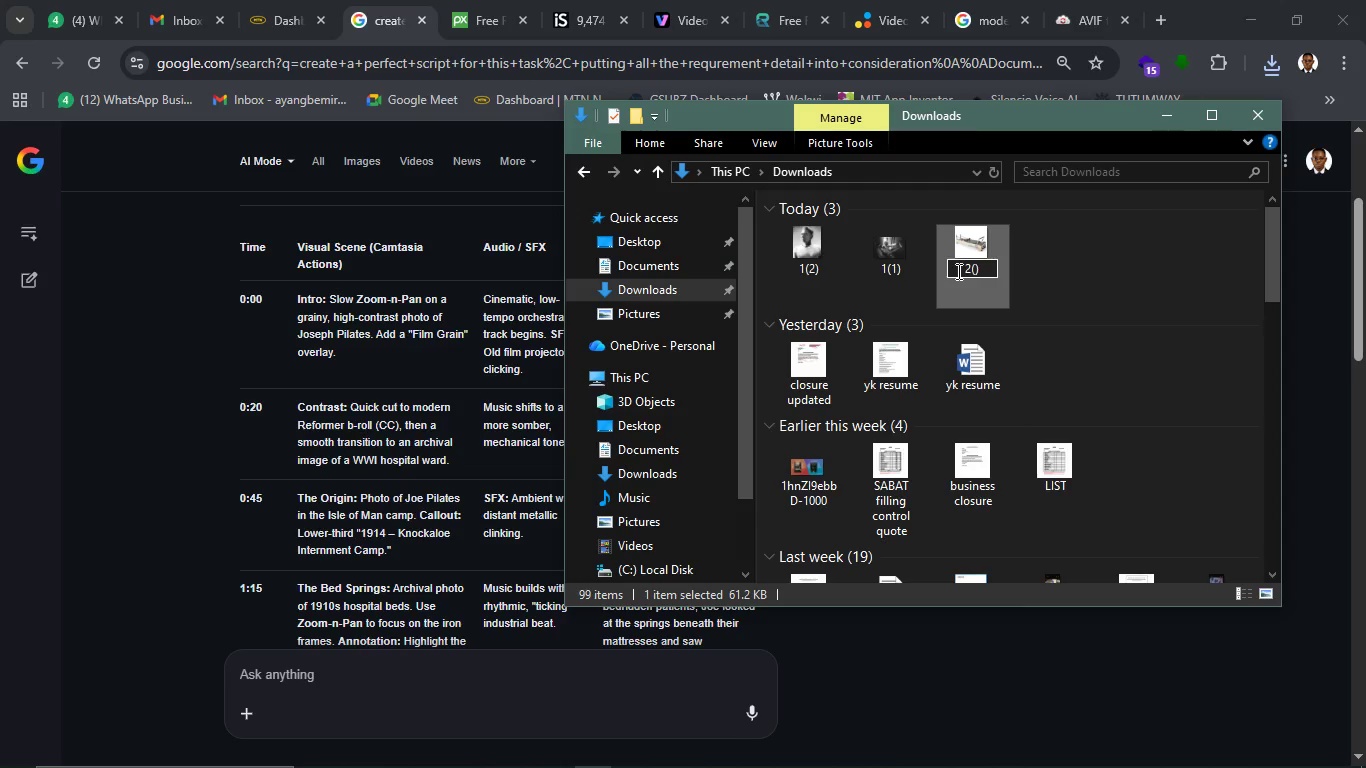 
key(ArrowLeft)
 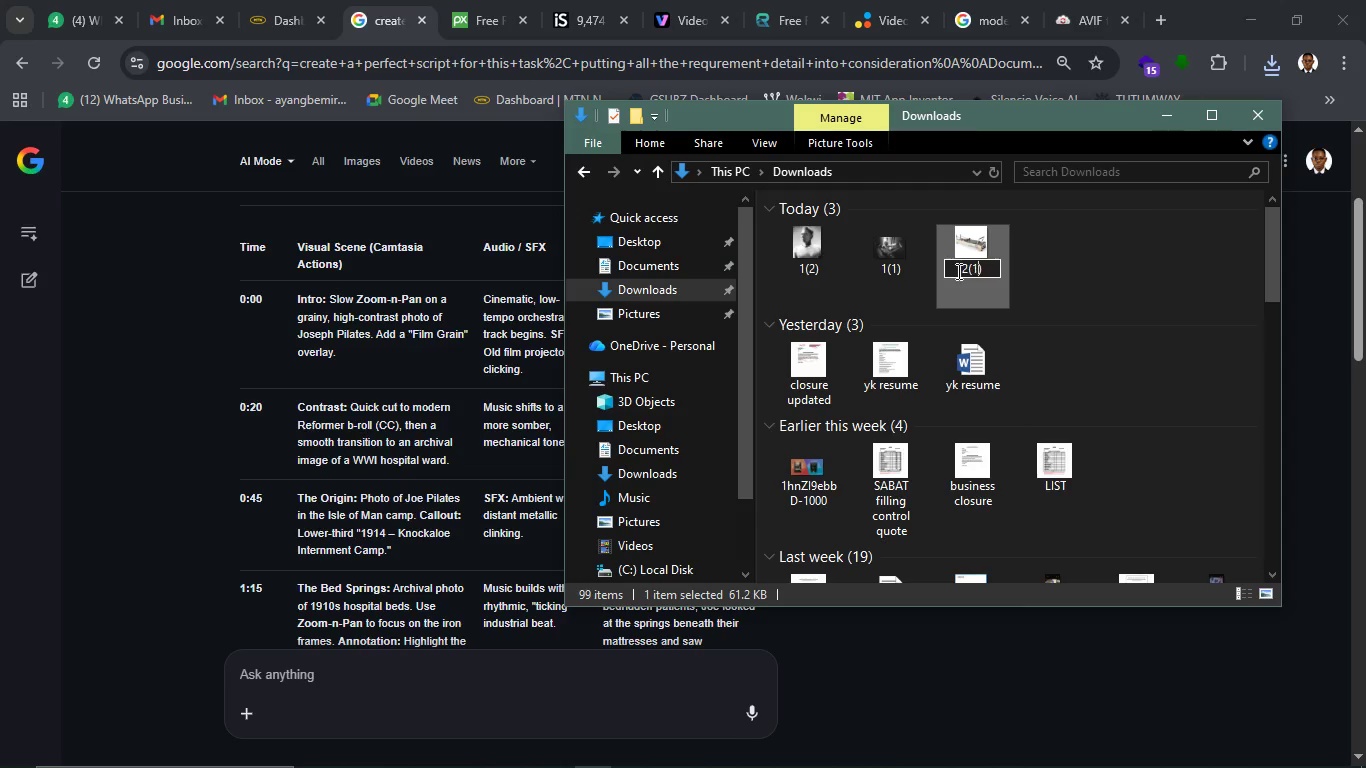 
key(1)
 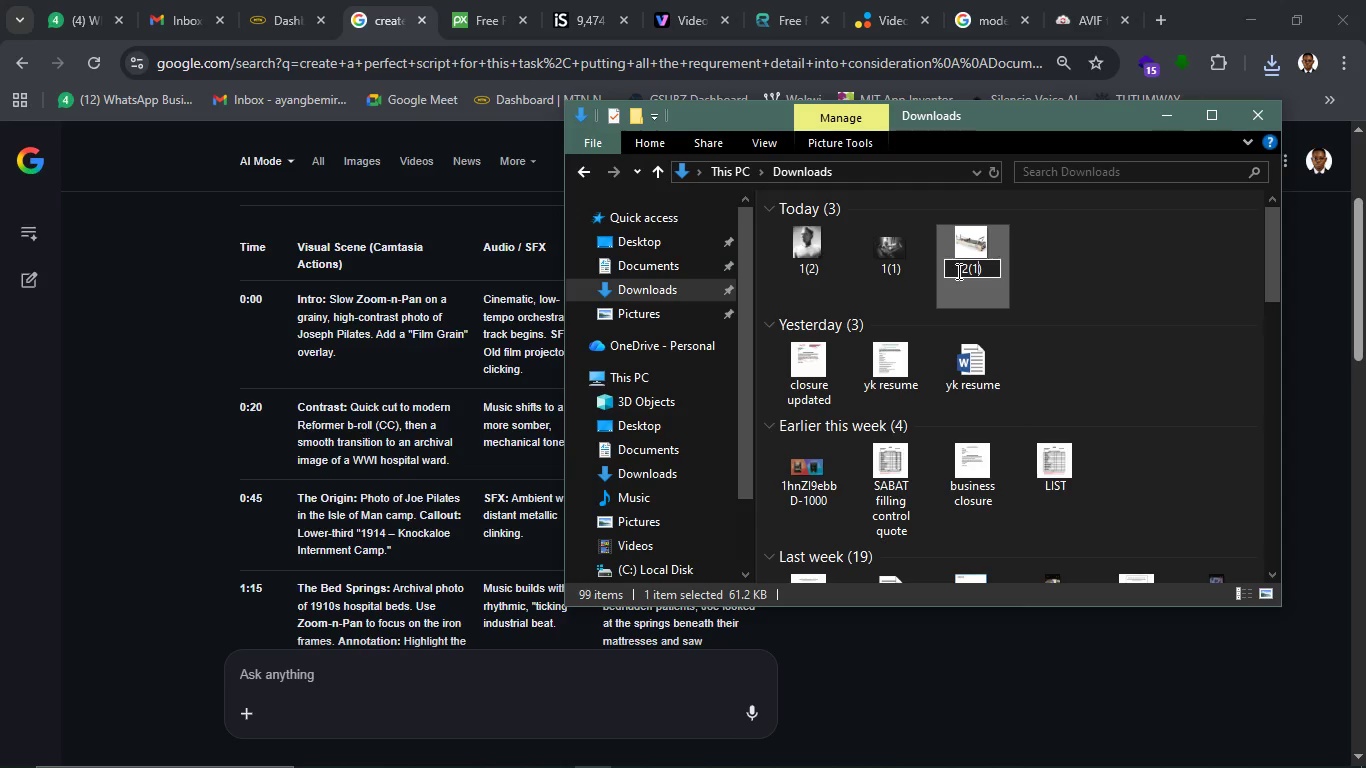 
key(Enter)
 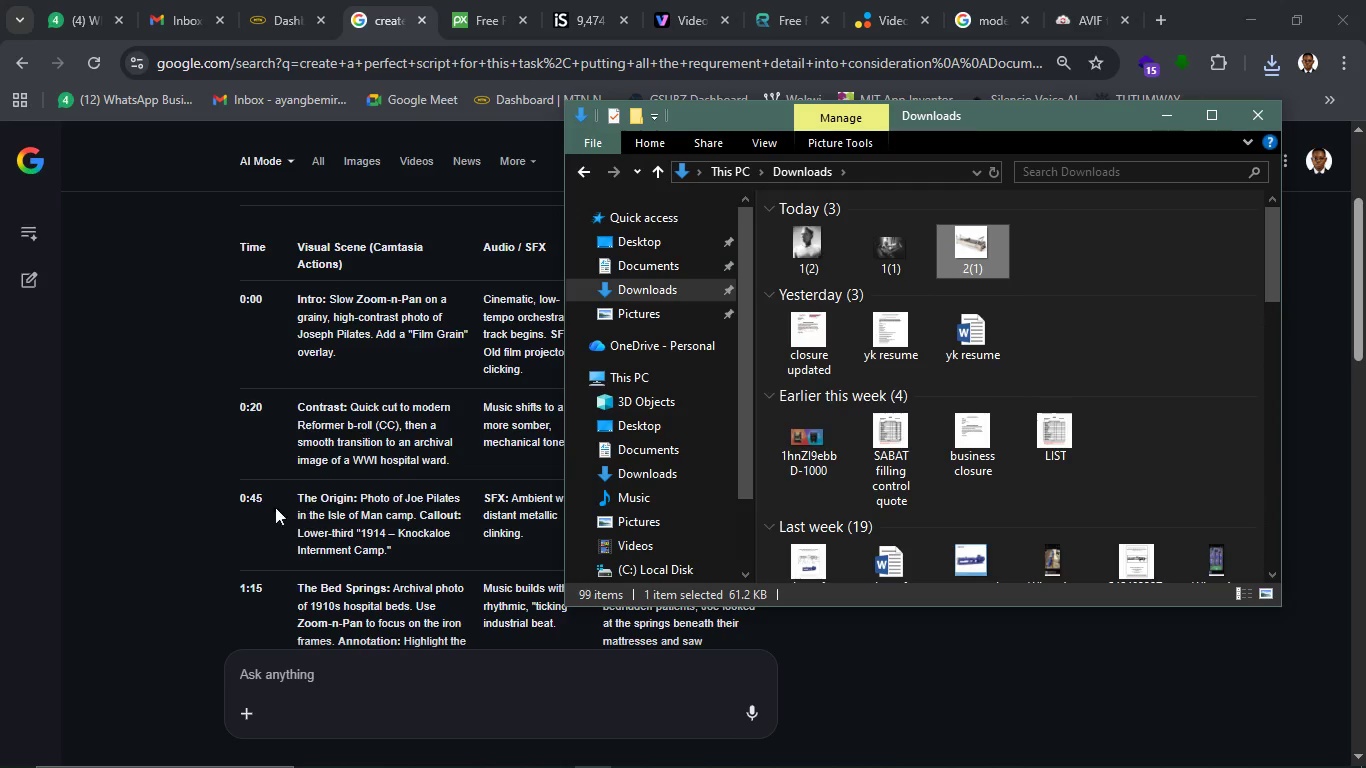 
left_click([171, 472])
 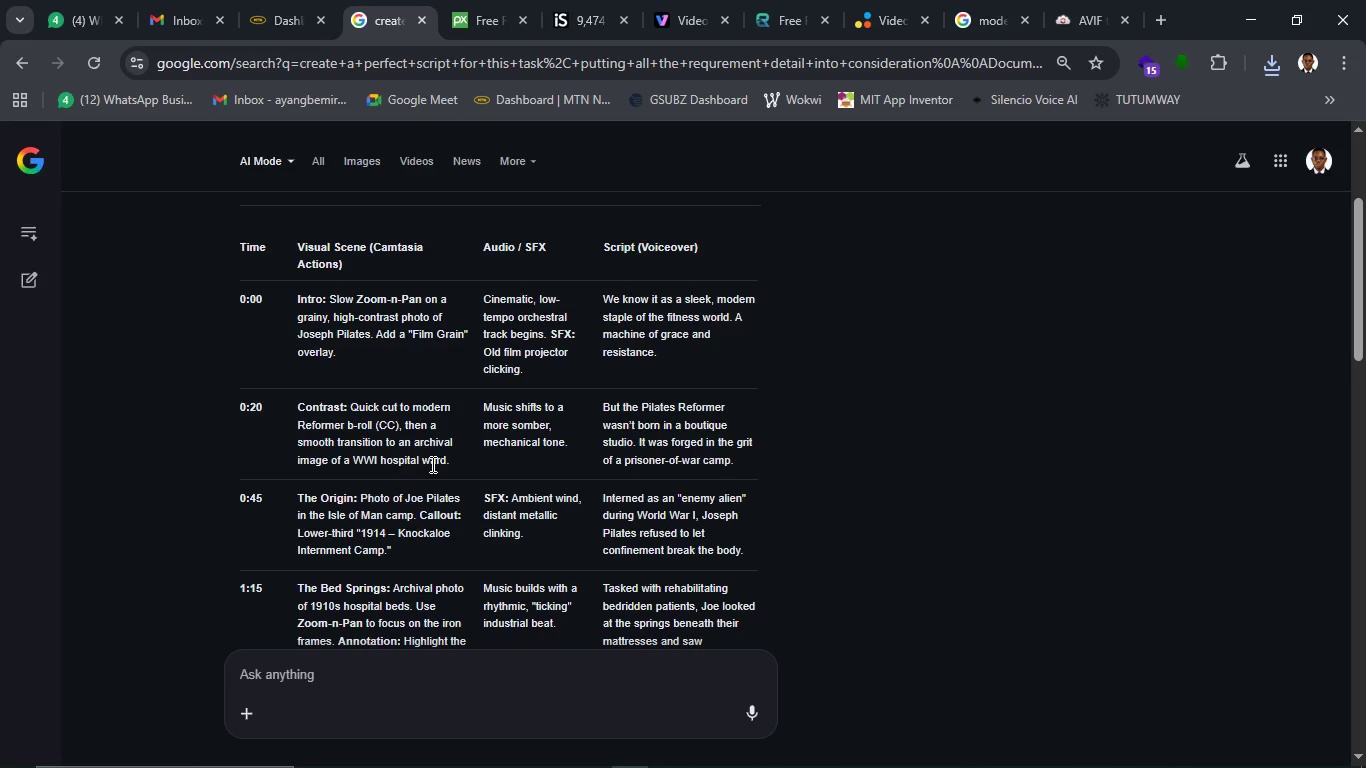 
wait(10.28)
 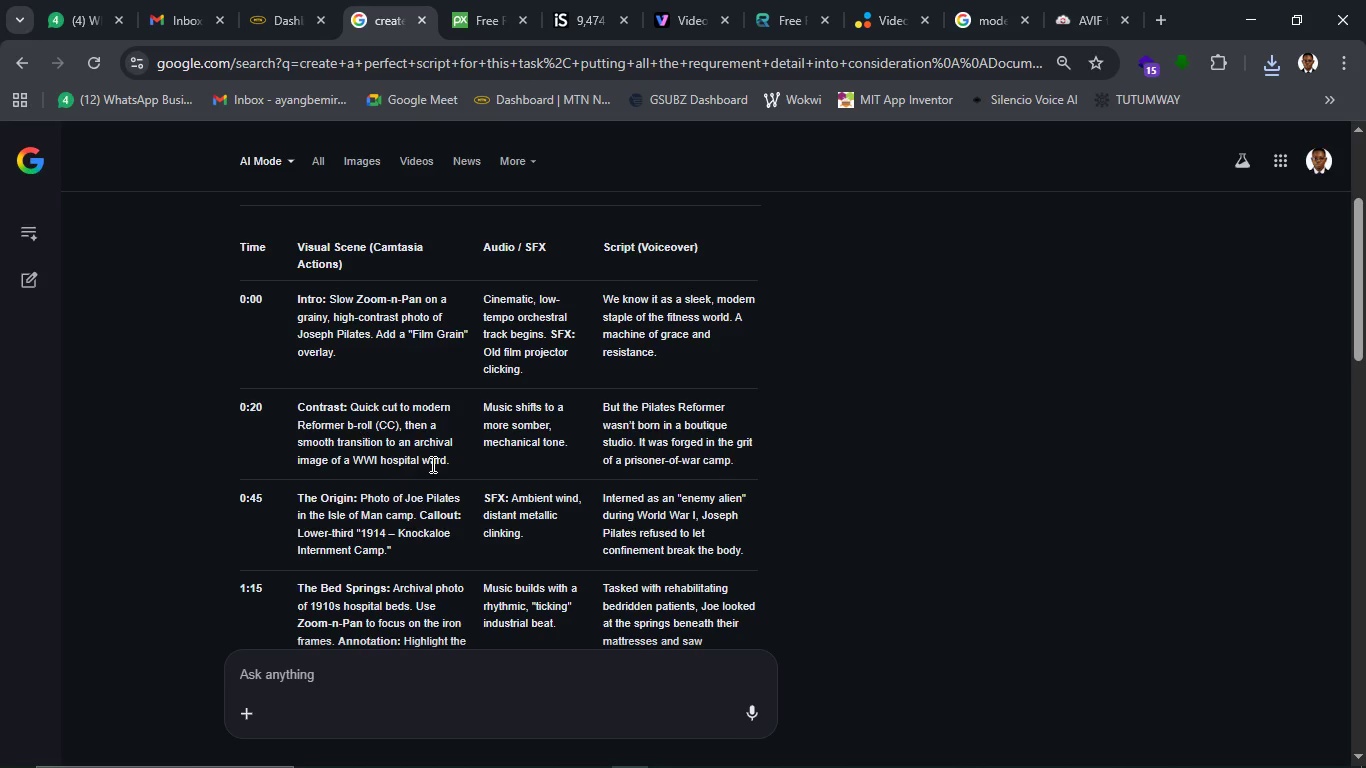 
left_click_drag(start_coordinate=[411, 446], to_coordinate=[444, 463])
 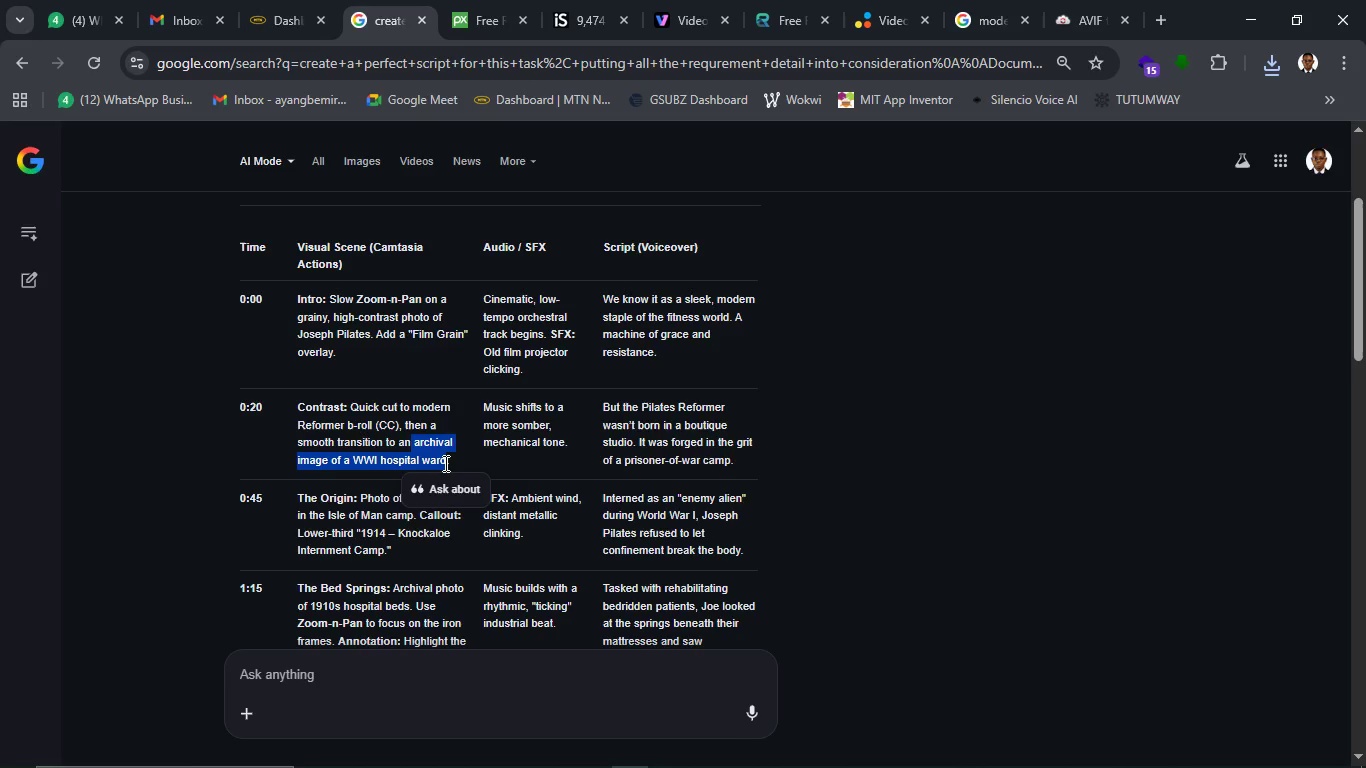 
key(Control+C)
 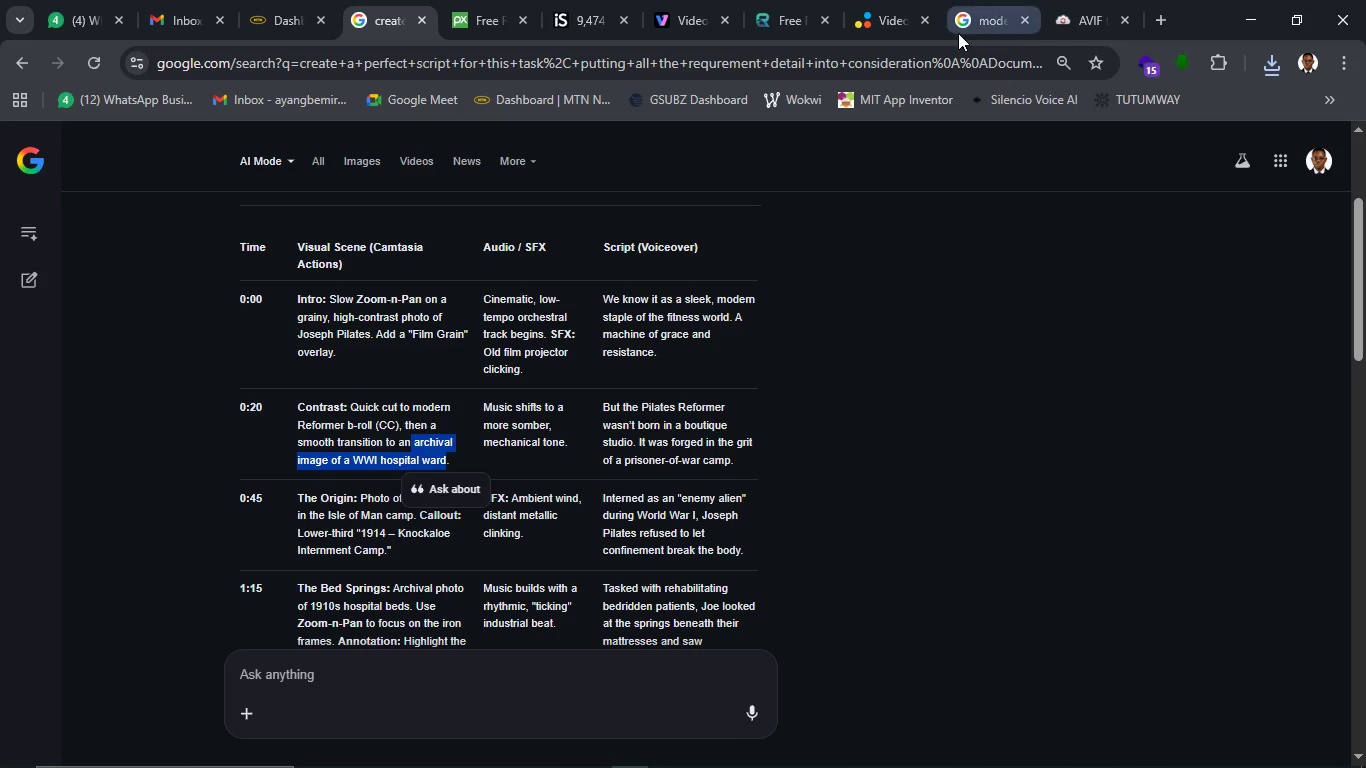 
left_click([958, 25])
 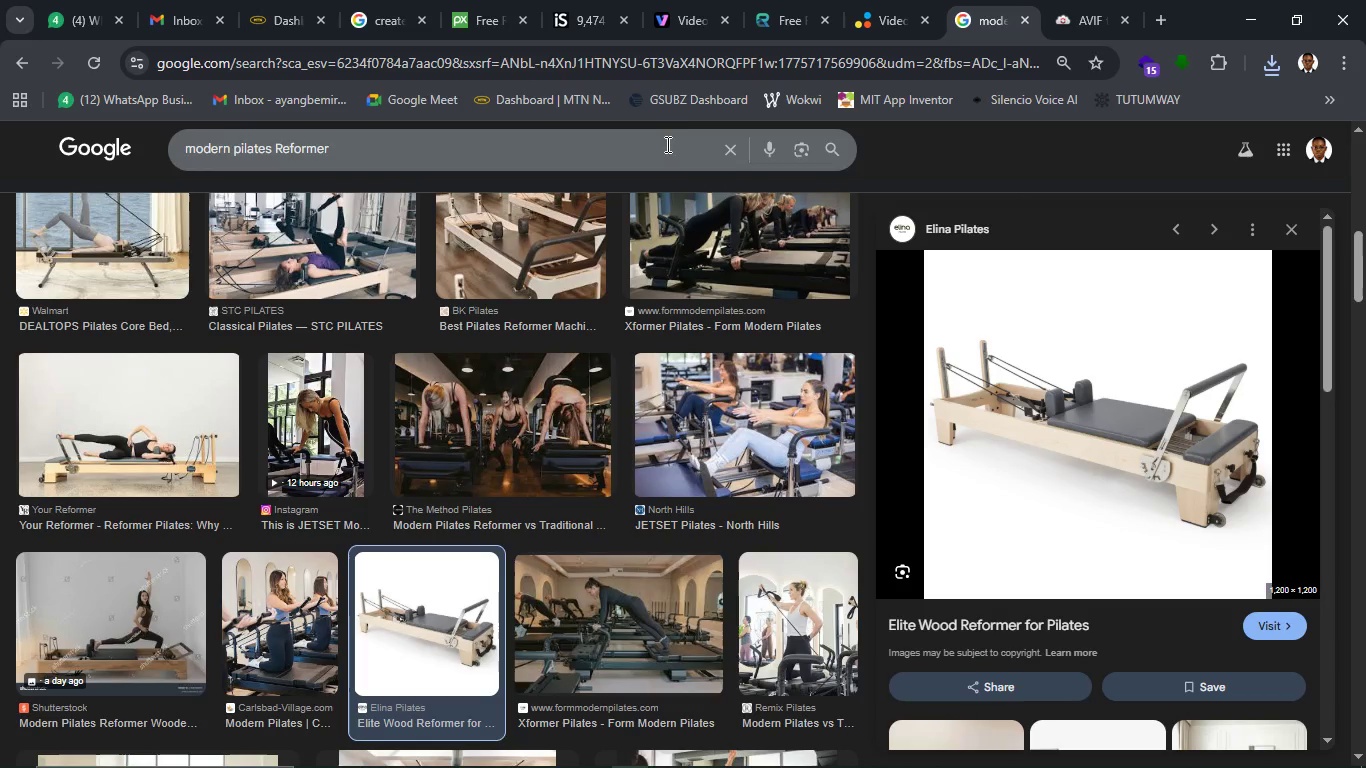 
left_click([670, 53])
 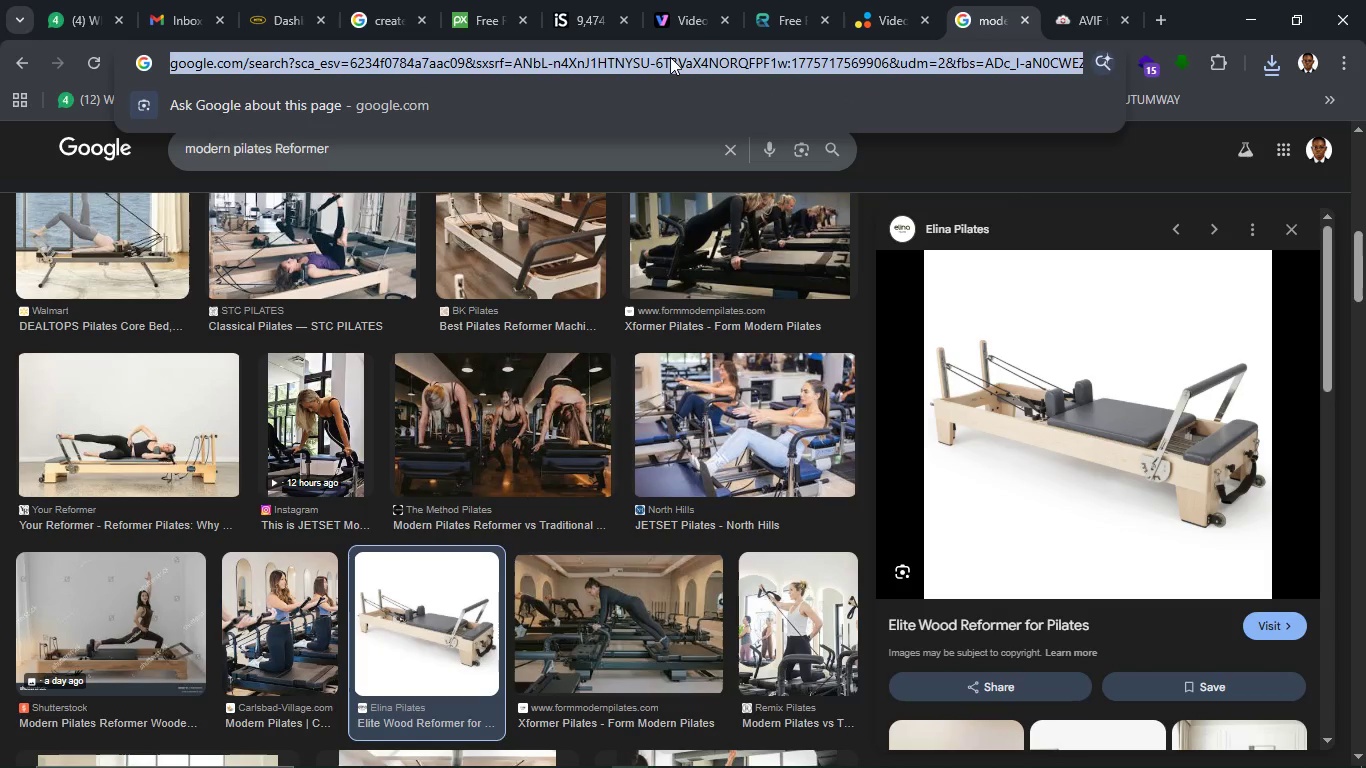 
hold_key(key=ShiftLeft, duration=0.42)
 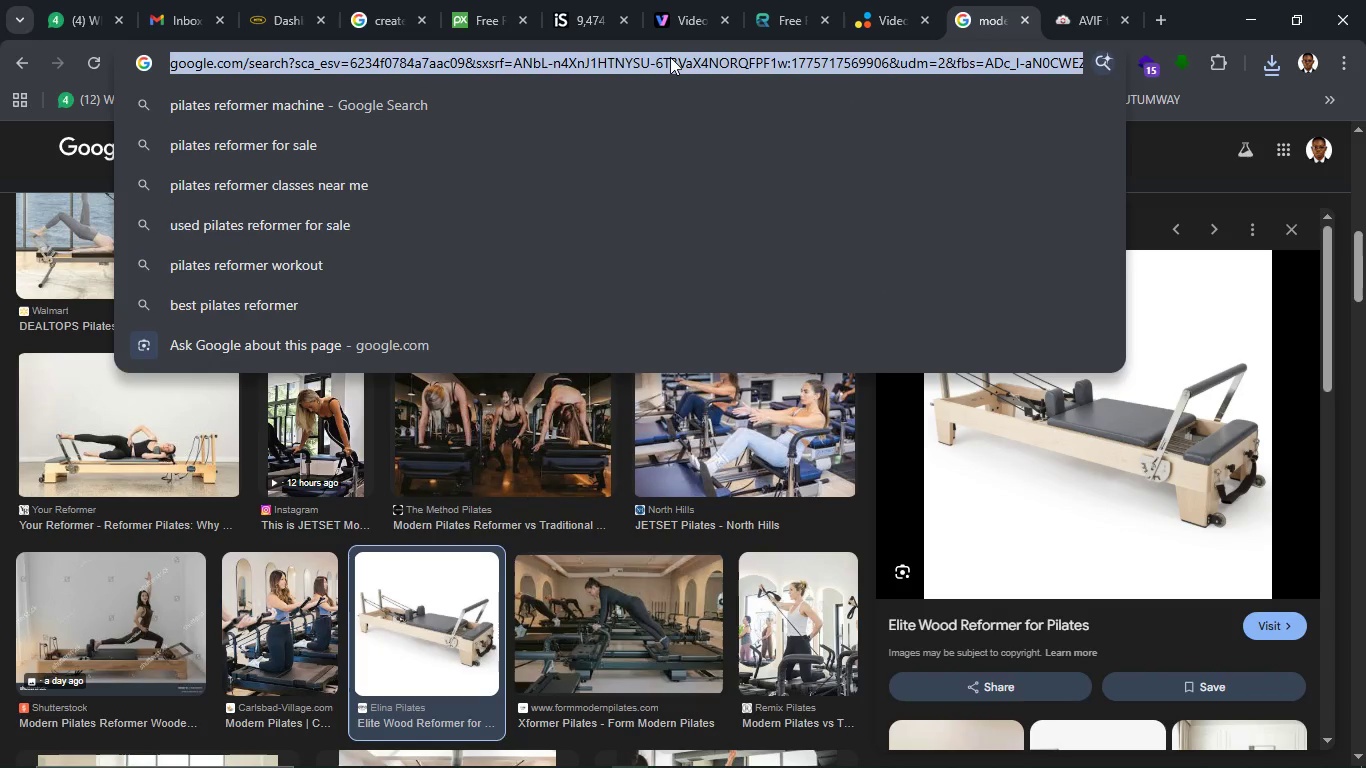 
key(Control+V)
 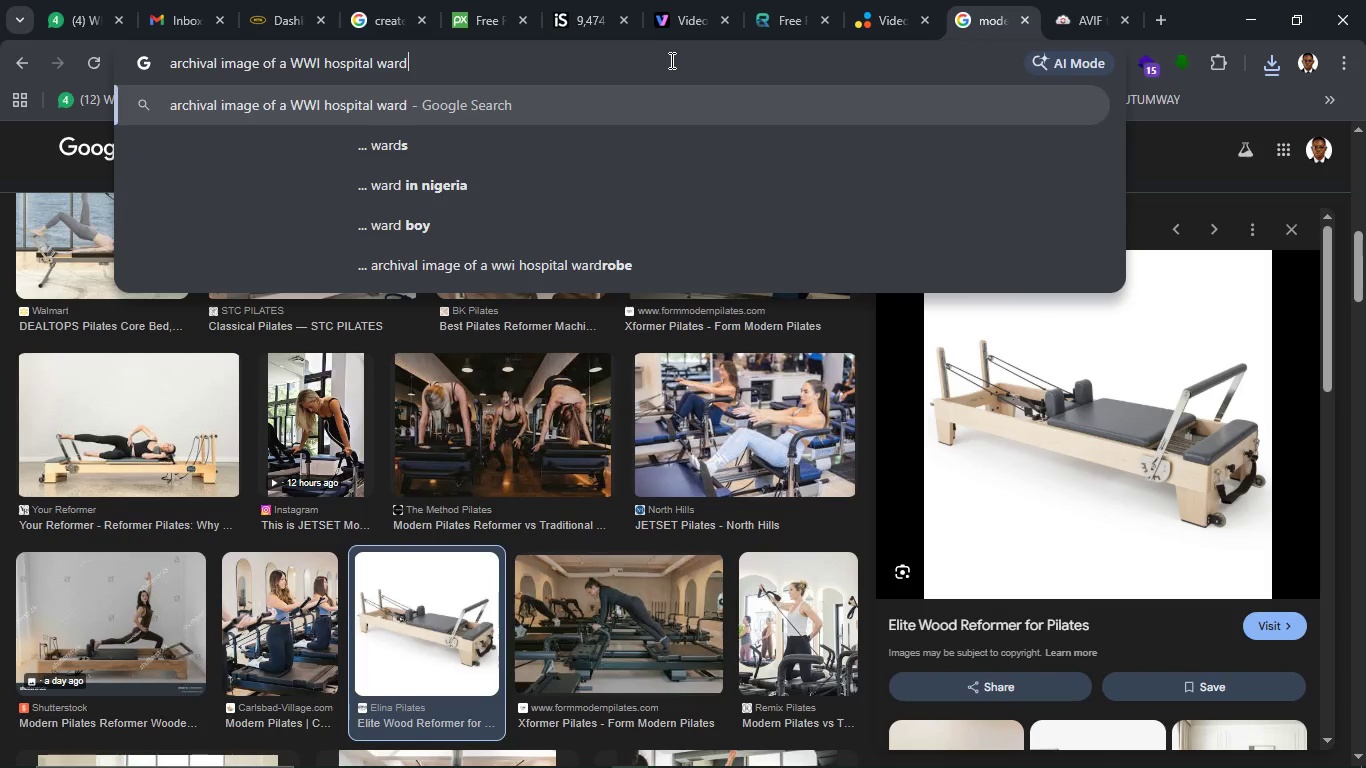 
key(S)
 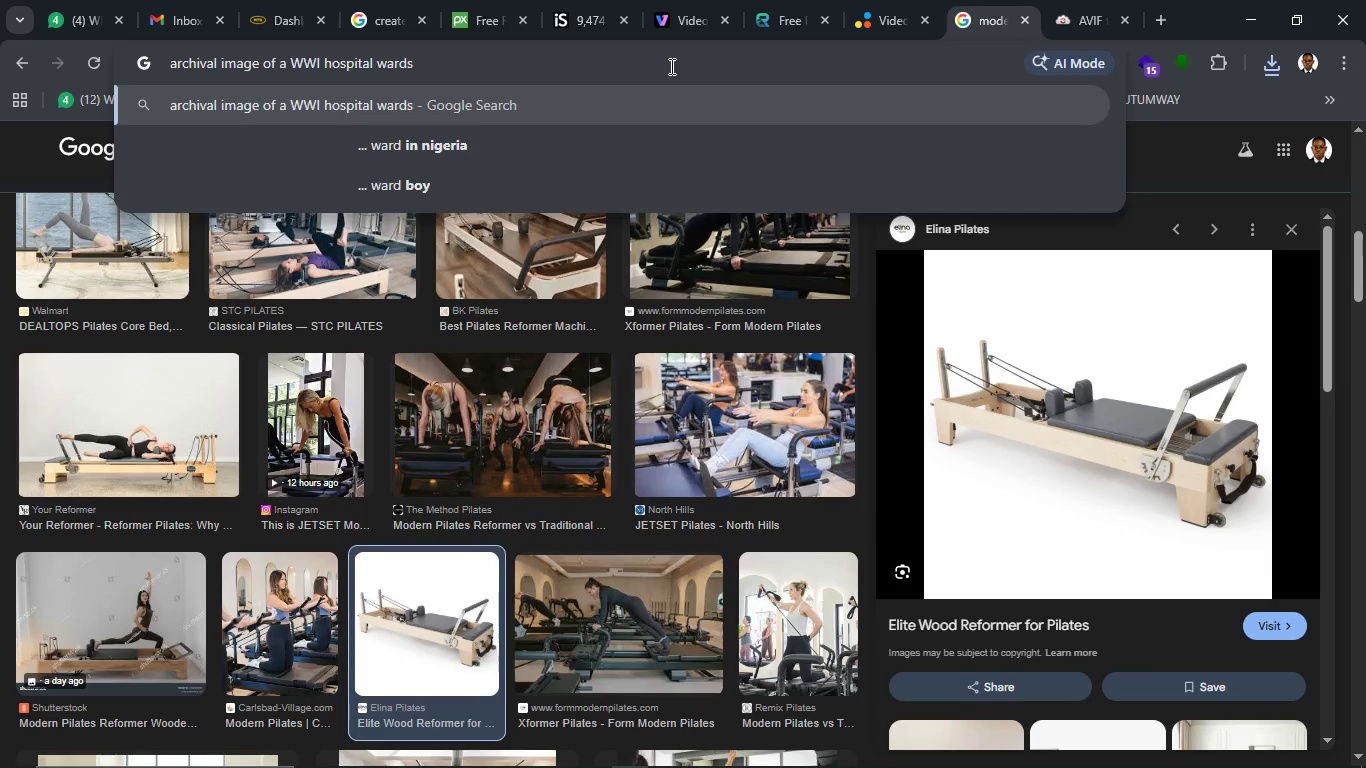 
key(Enter)
 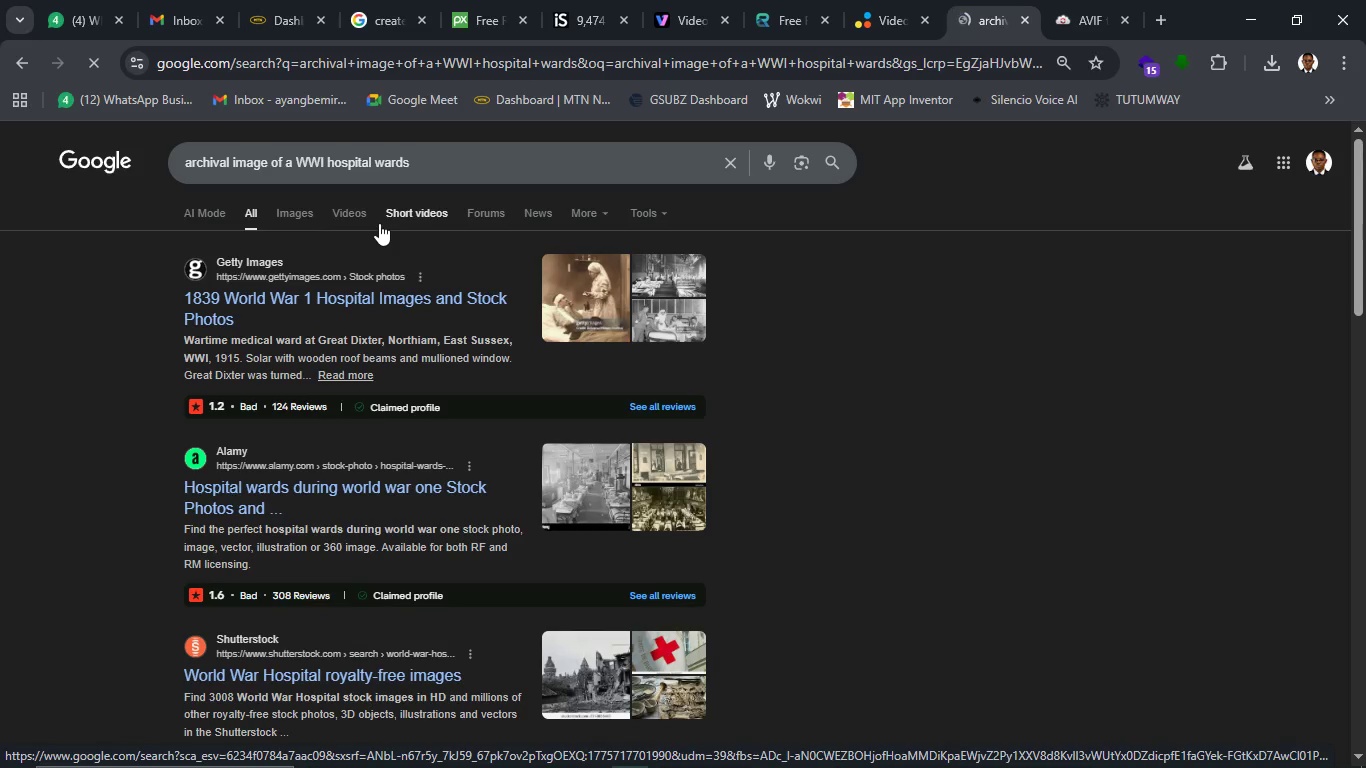 
wait(25.86)
 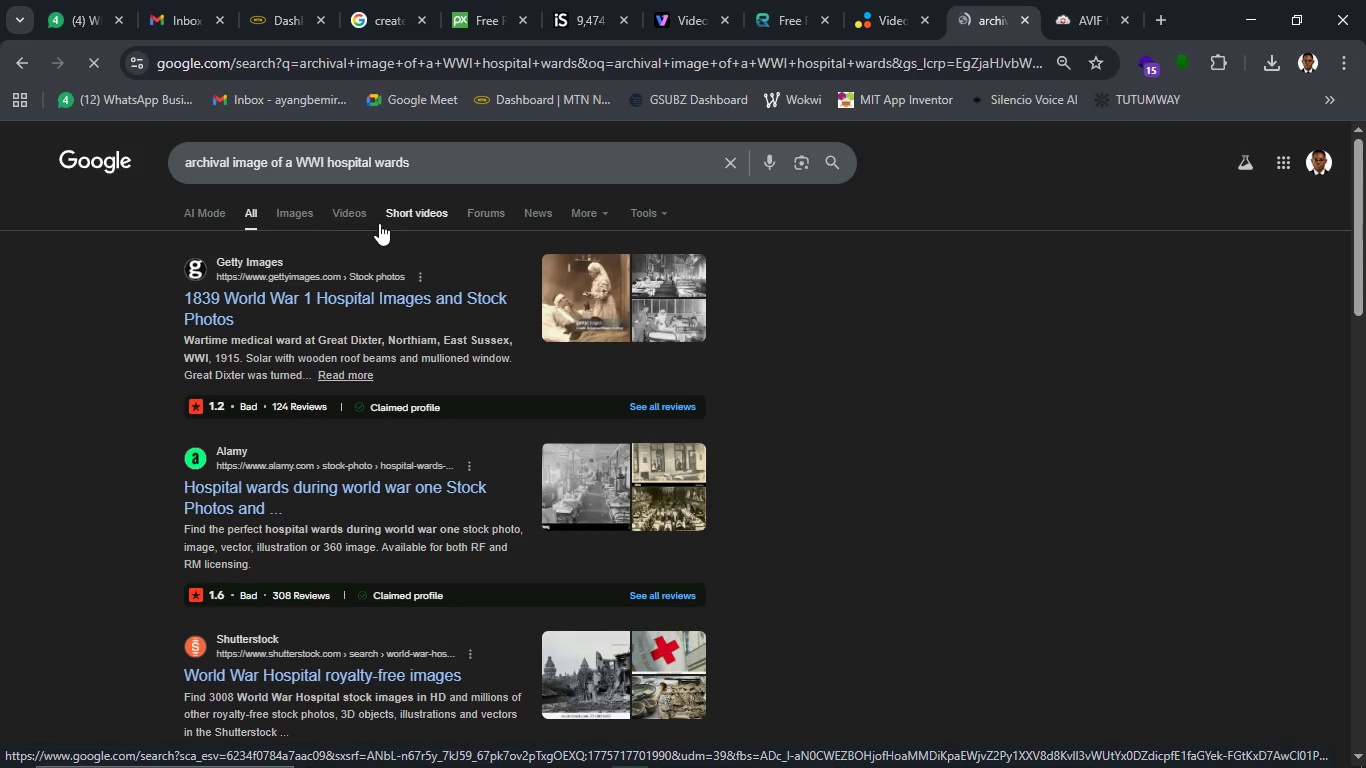 
left_click([286, 211])
 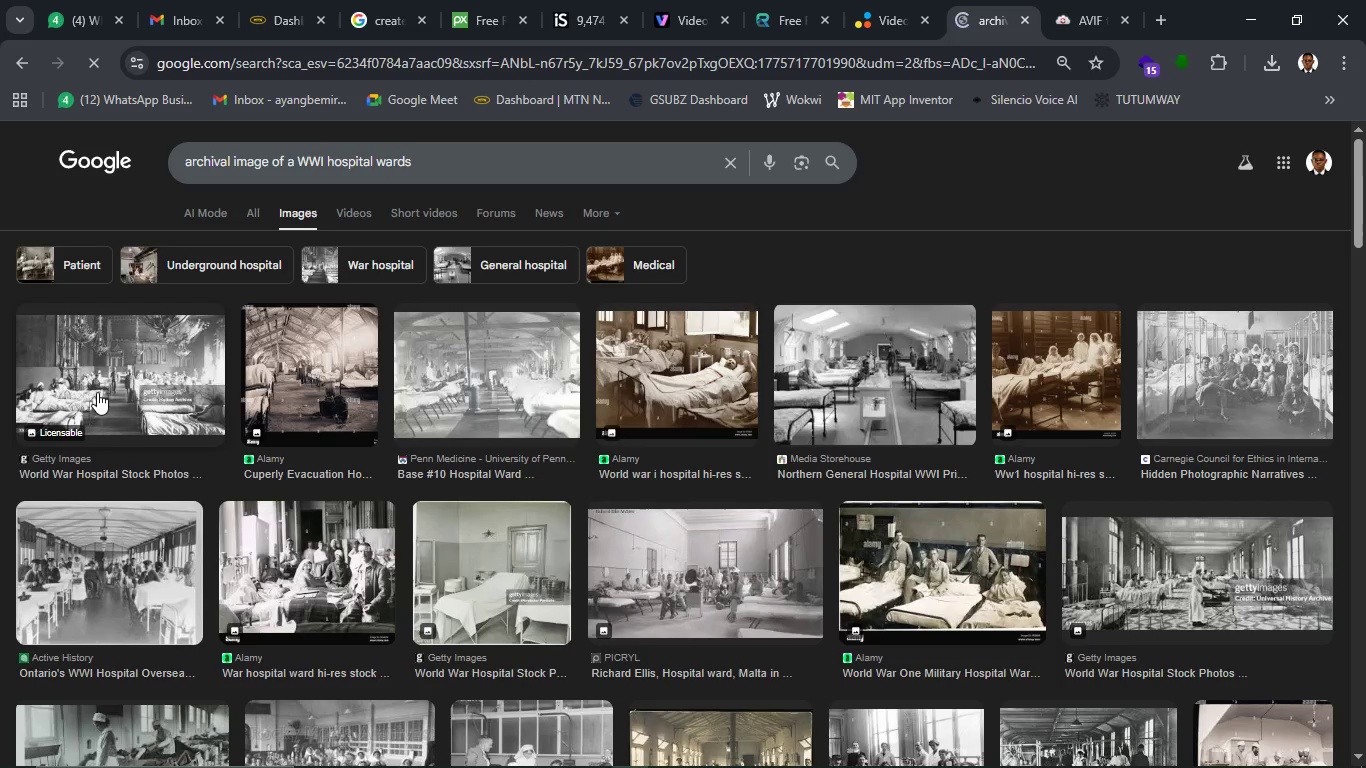 
wait(19.06)
 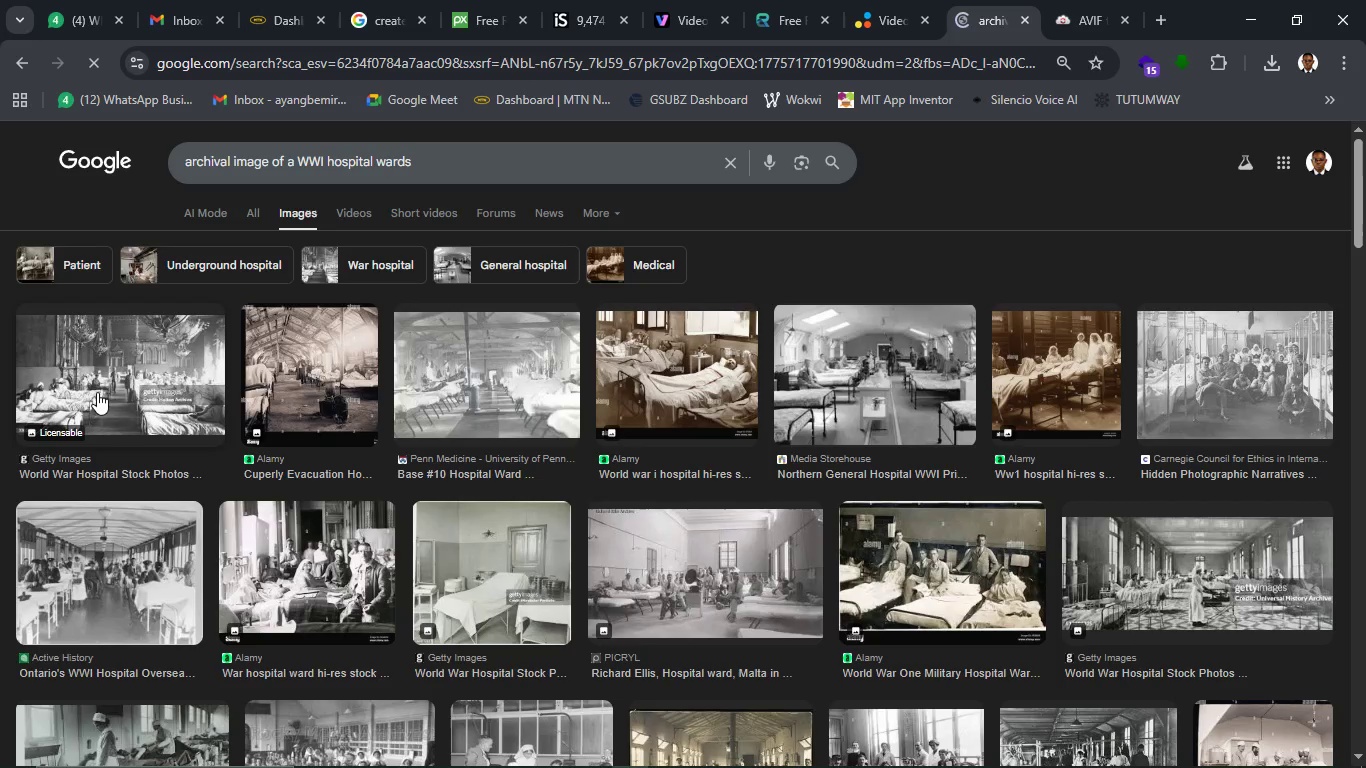 
left_click([175, 400])
 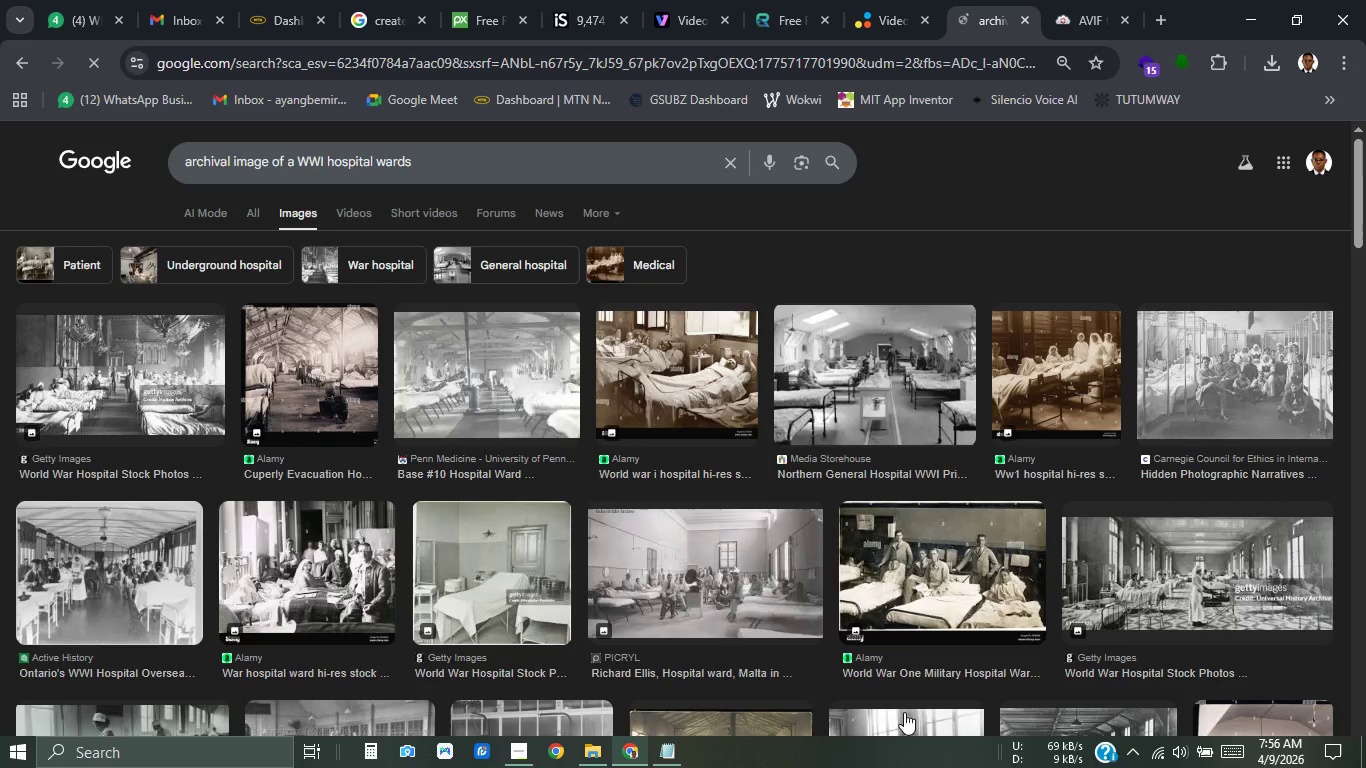 
wait(21.85)
 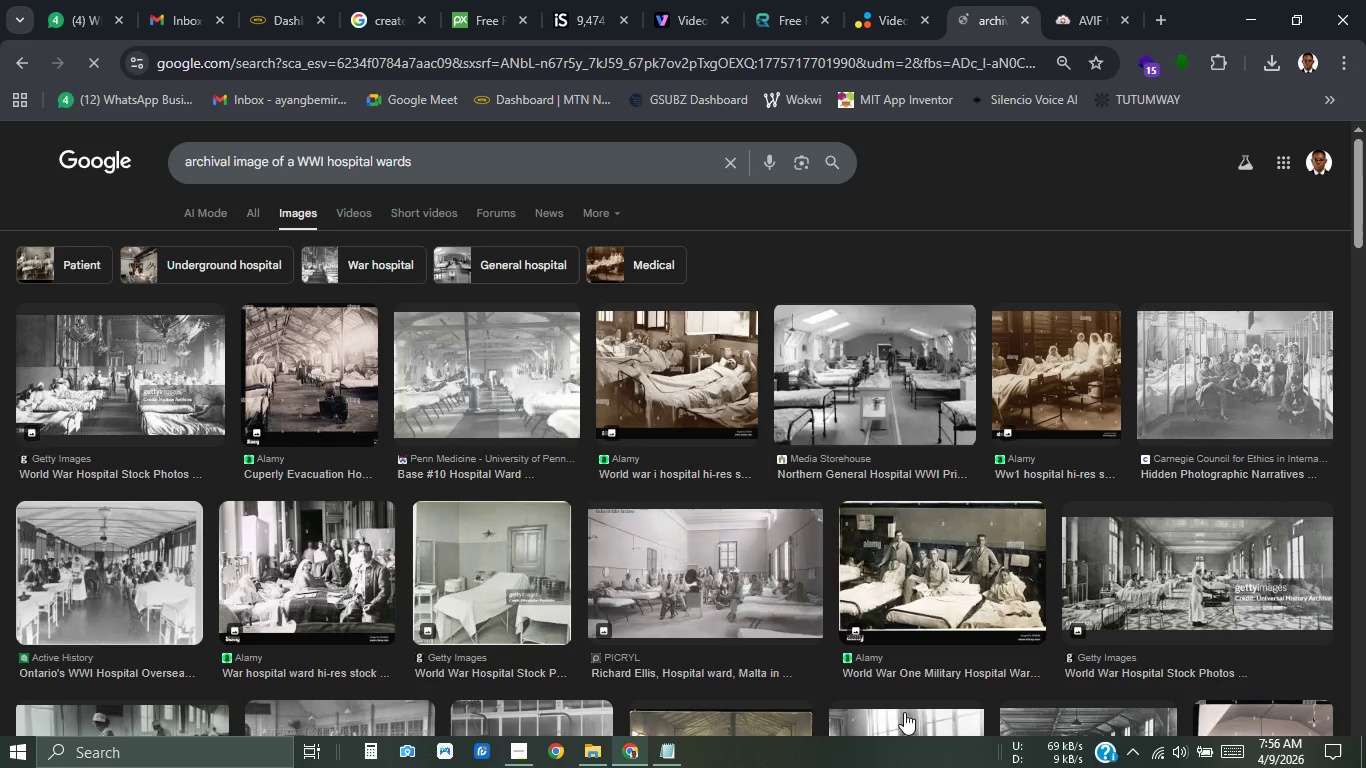 
mouse_move([126, 432])
 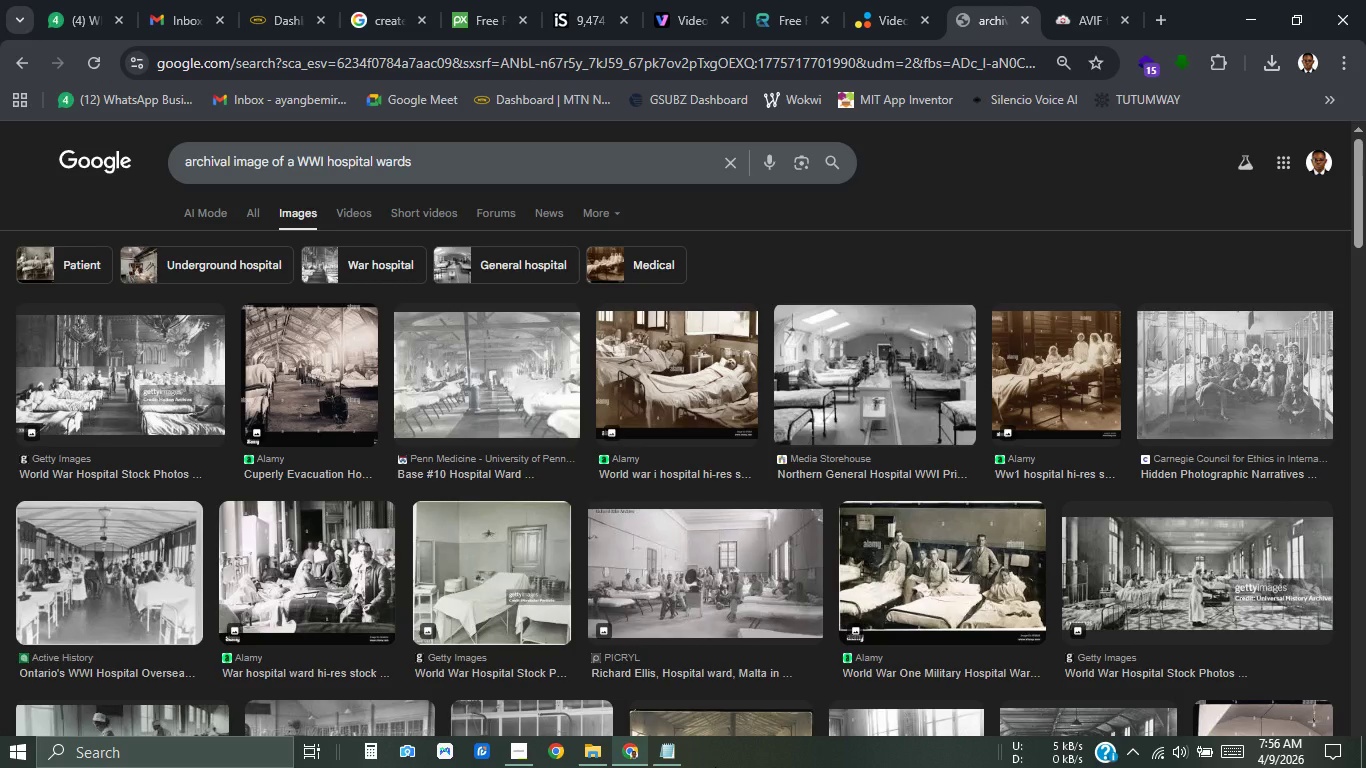 
wait(8.83)
 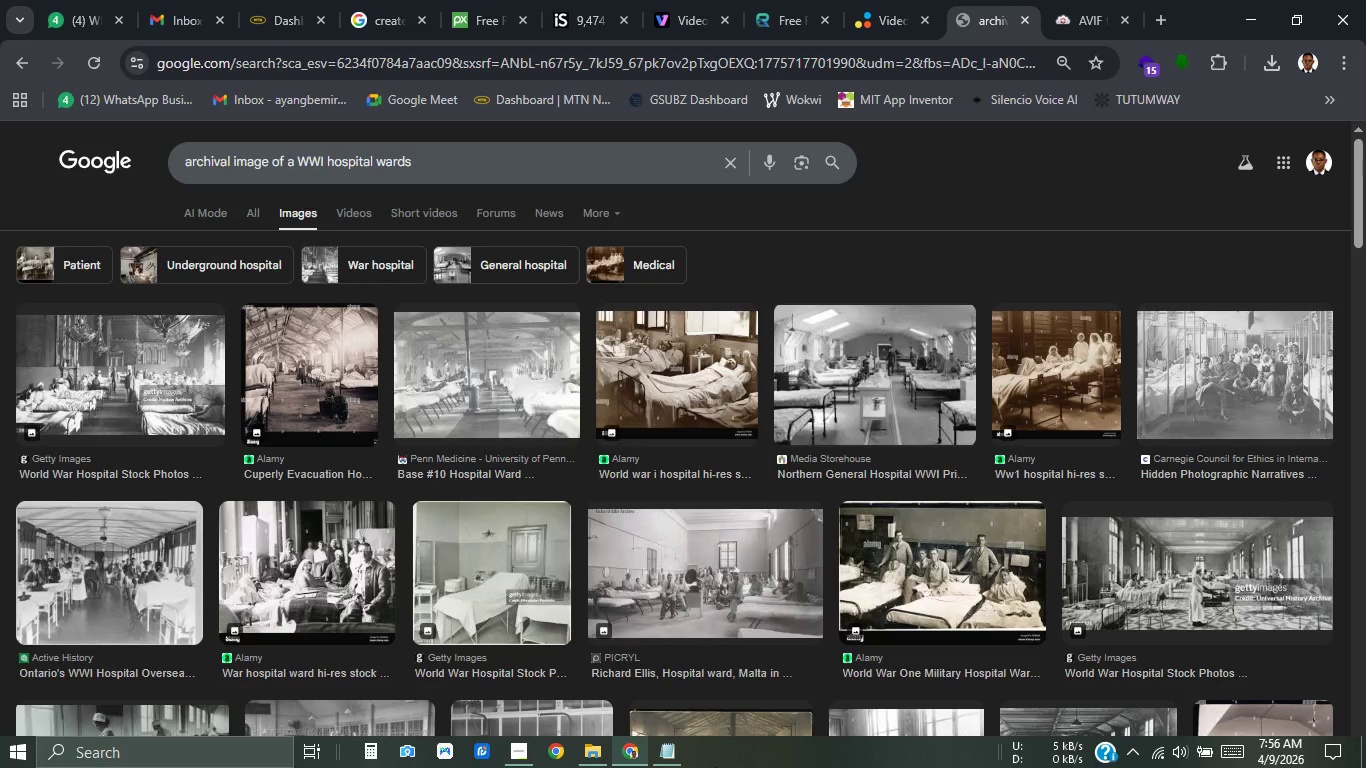 
left_click([528, 752])